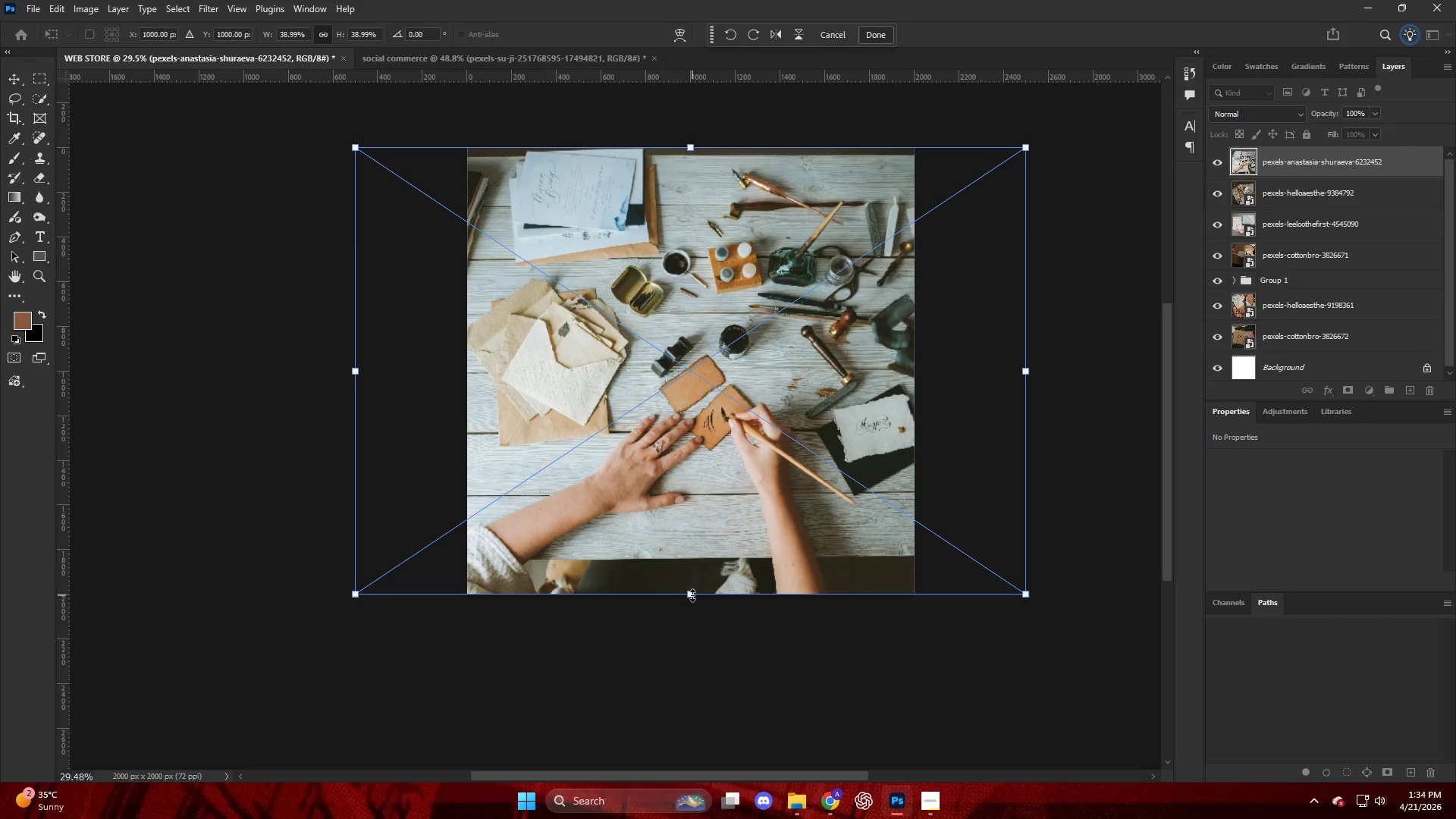 
left_click([570, 54])
 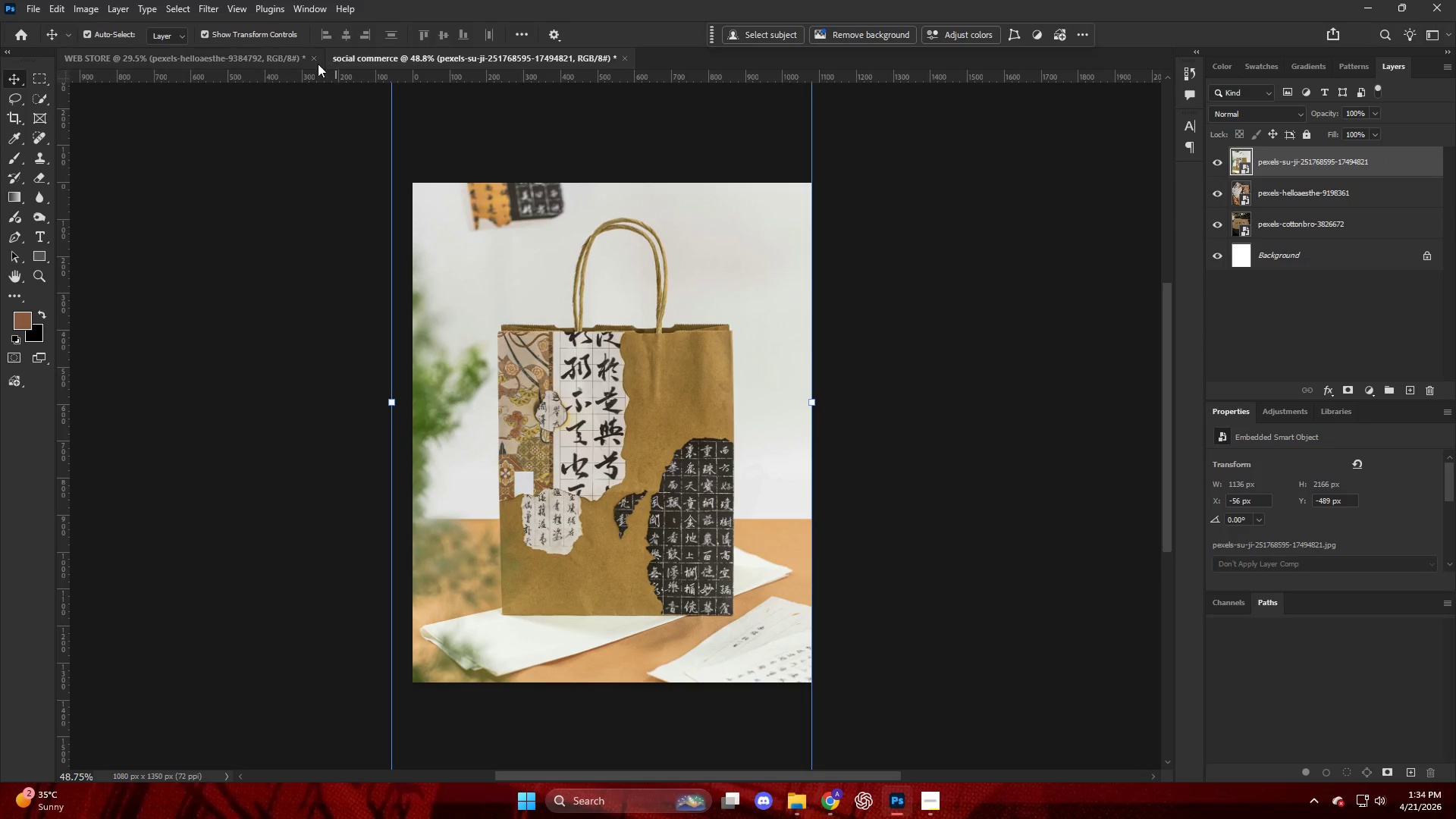 
left_click([283, 55])
 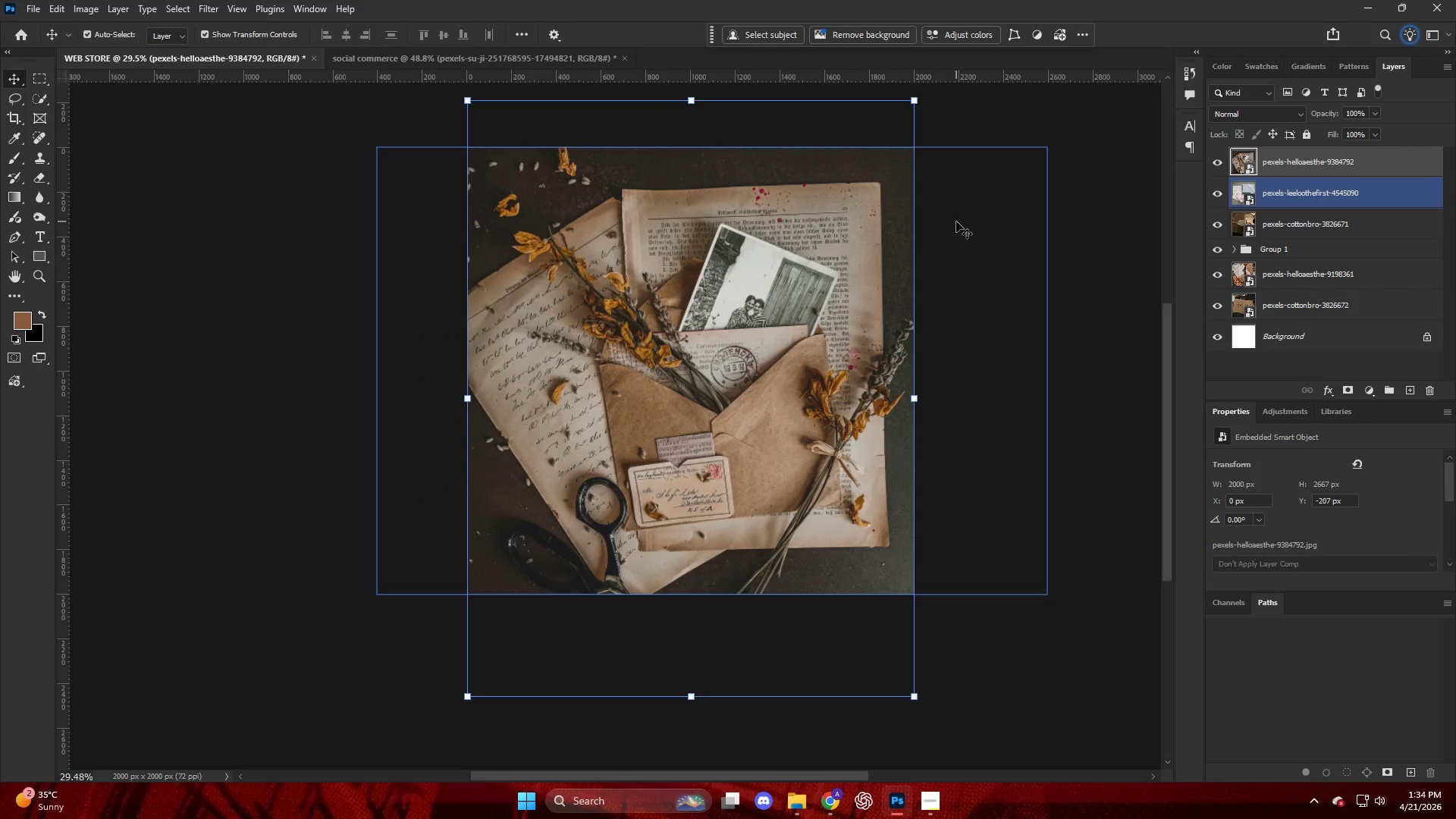 
wait(6.02)
 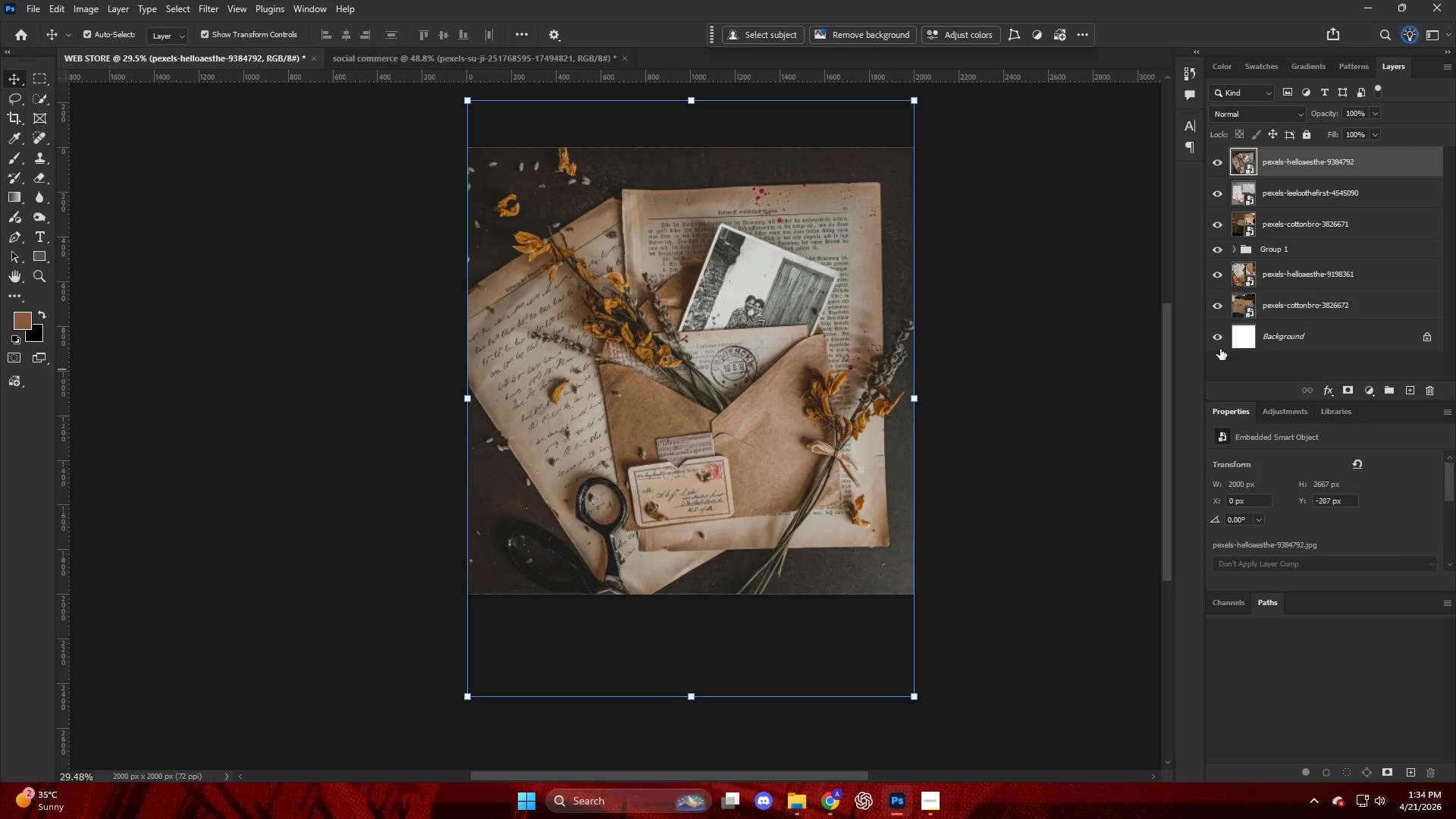 
left_click([479, 52])
 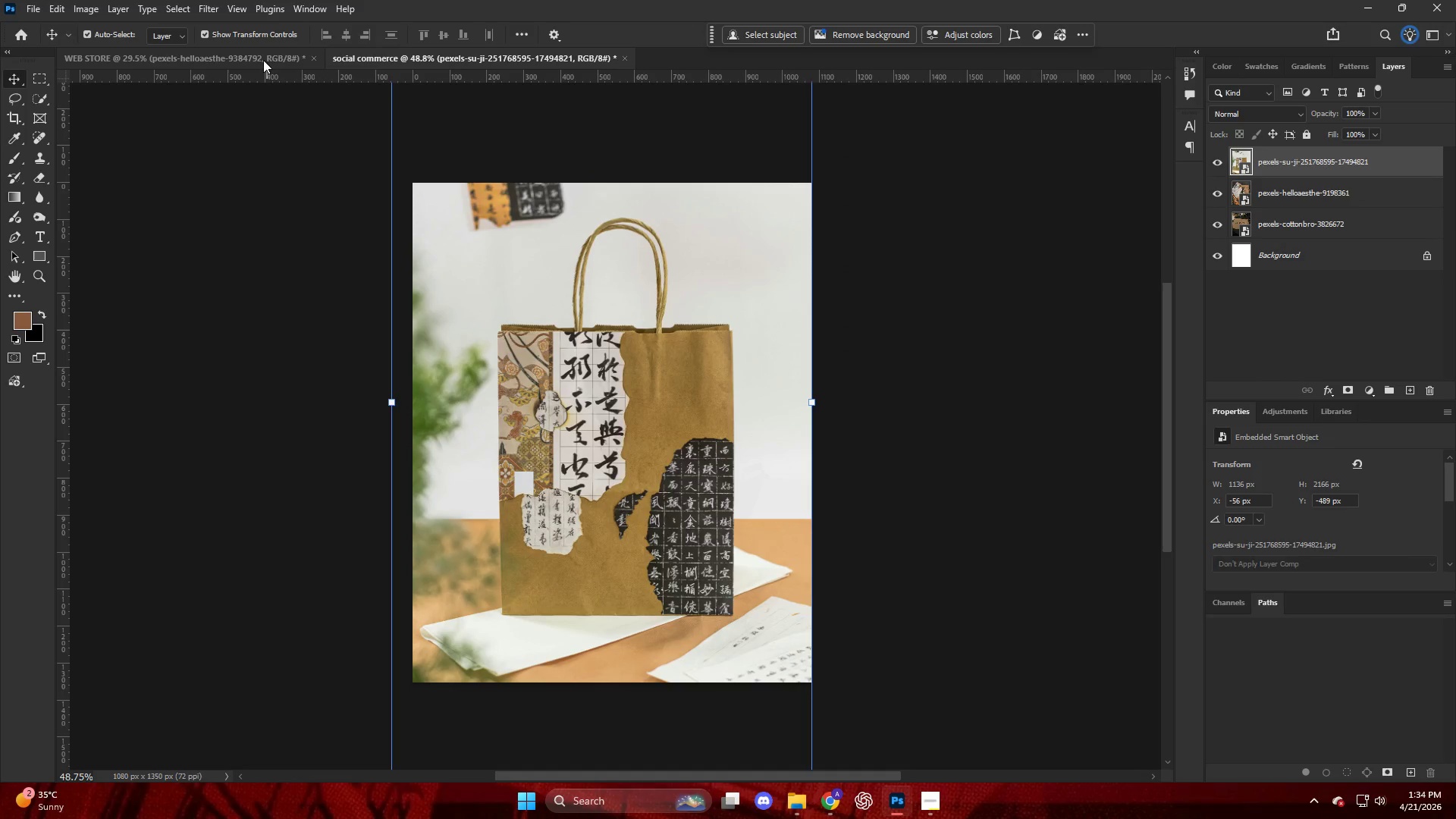 
left_click([258, 58])
 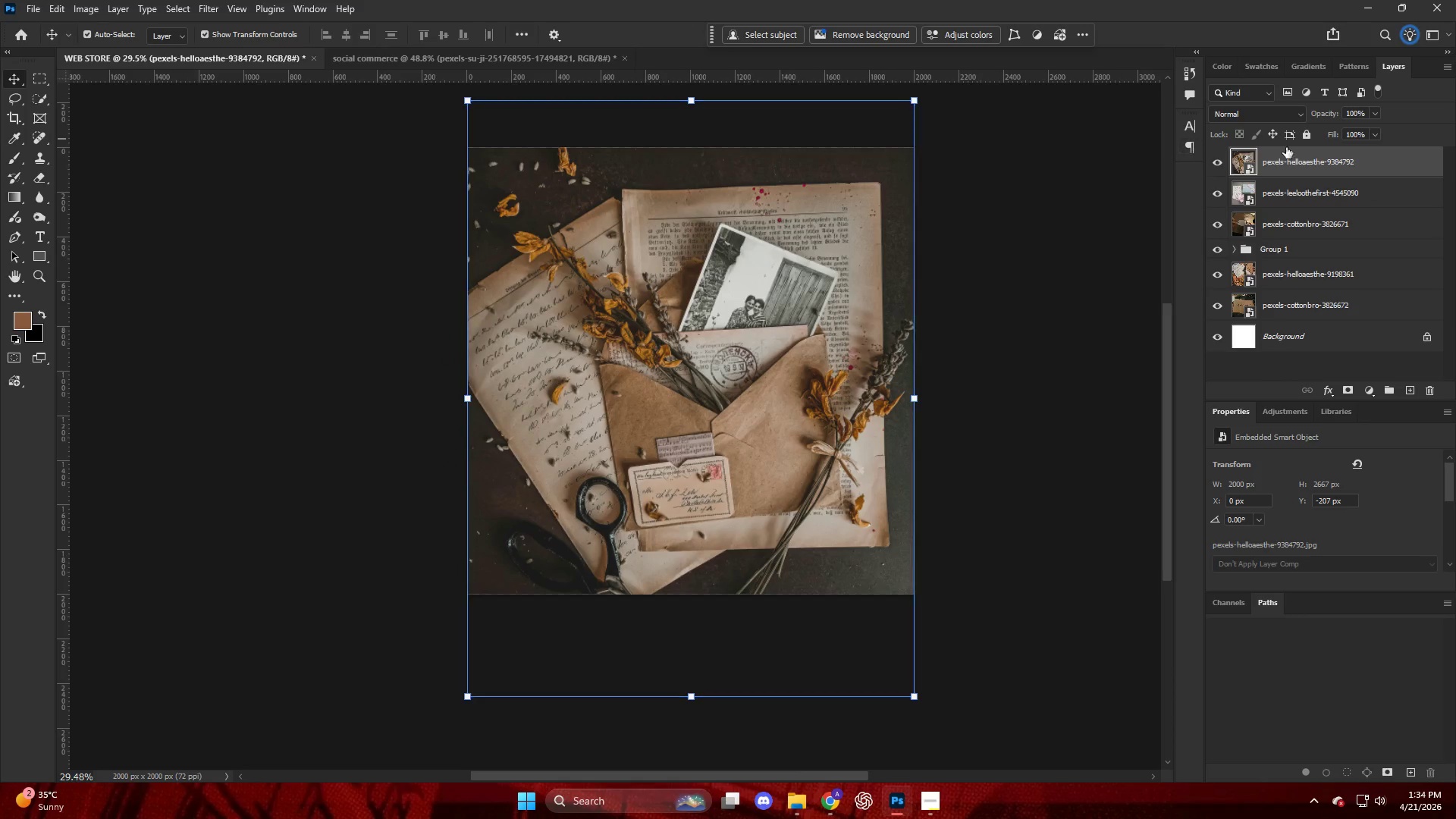 
left_click_drag(start_coordinate=[1319, 160], to_coordinate=[595, 421])
 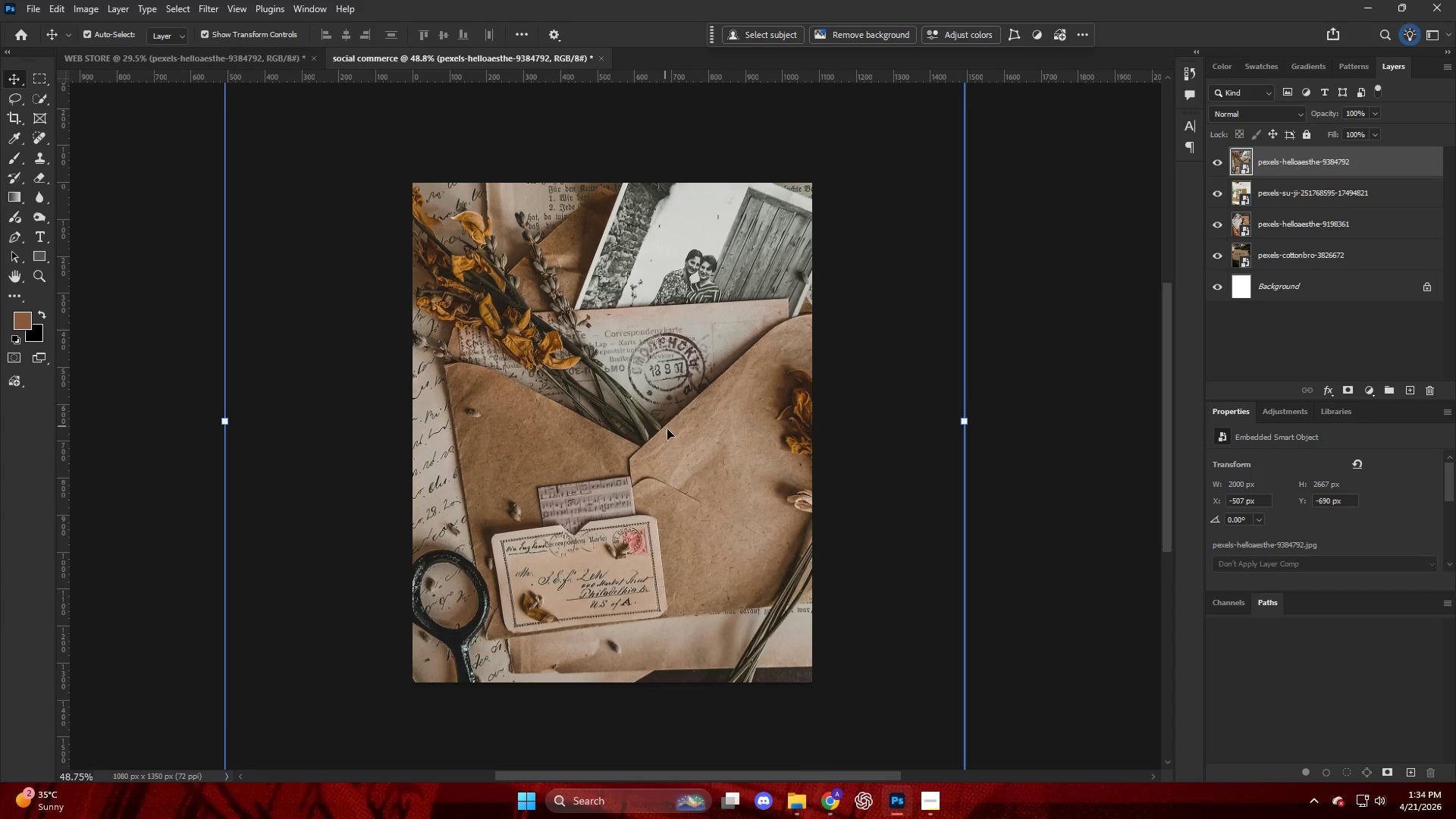 
hold_key(key=AltLeft, duration=0.78)
scroll: coordinate [710, 350], scroll_direction: down, amount: 8.0
 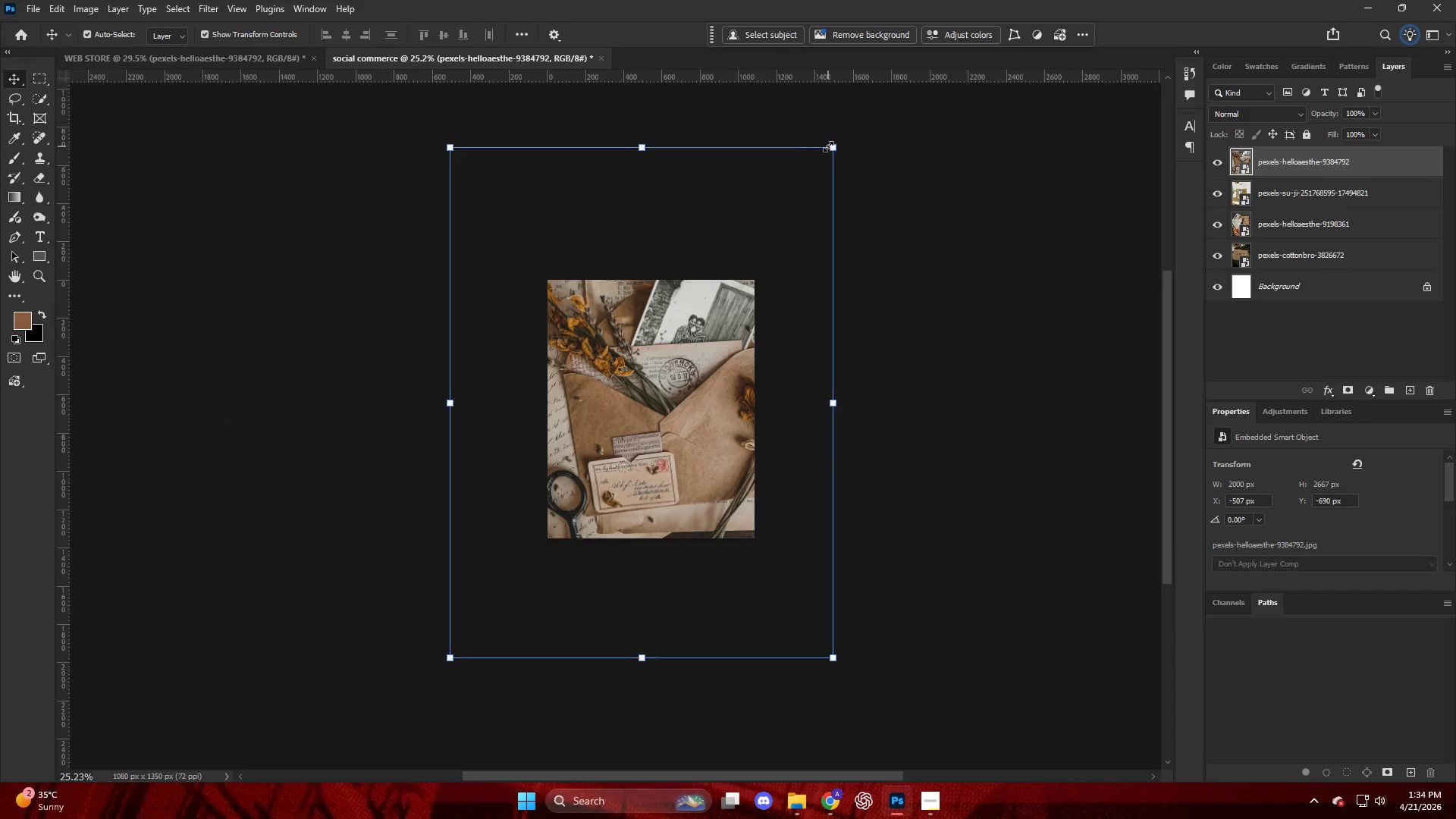 
left_click_drag(start_coordinate=[830, 145], to_coordinate=[655, 299])
 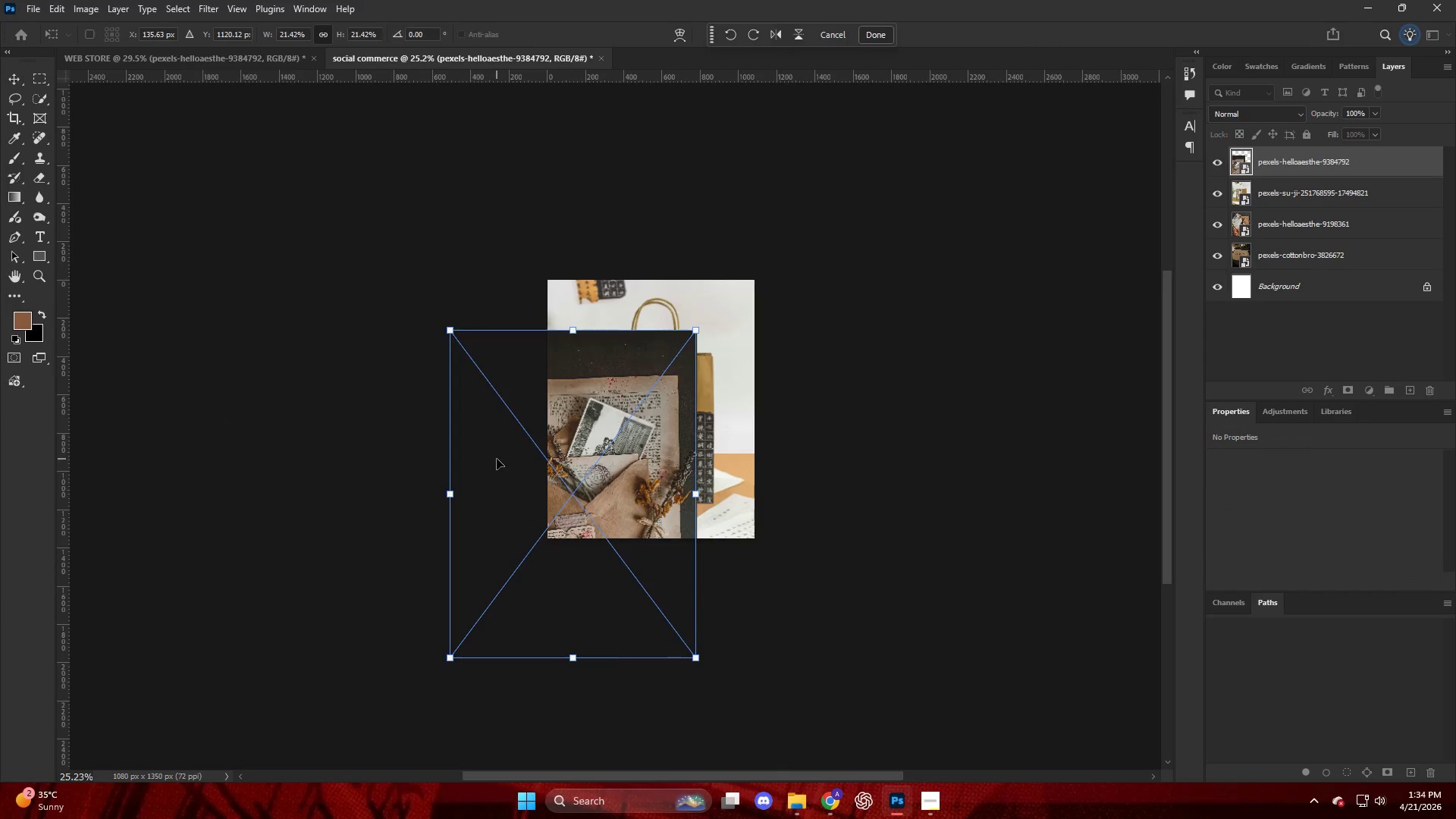 
left_click_drag(start_coordinate=[495, 478], to_coordinate=[560, 418])
 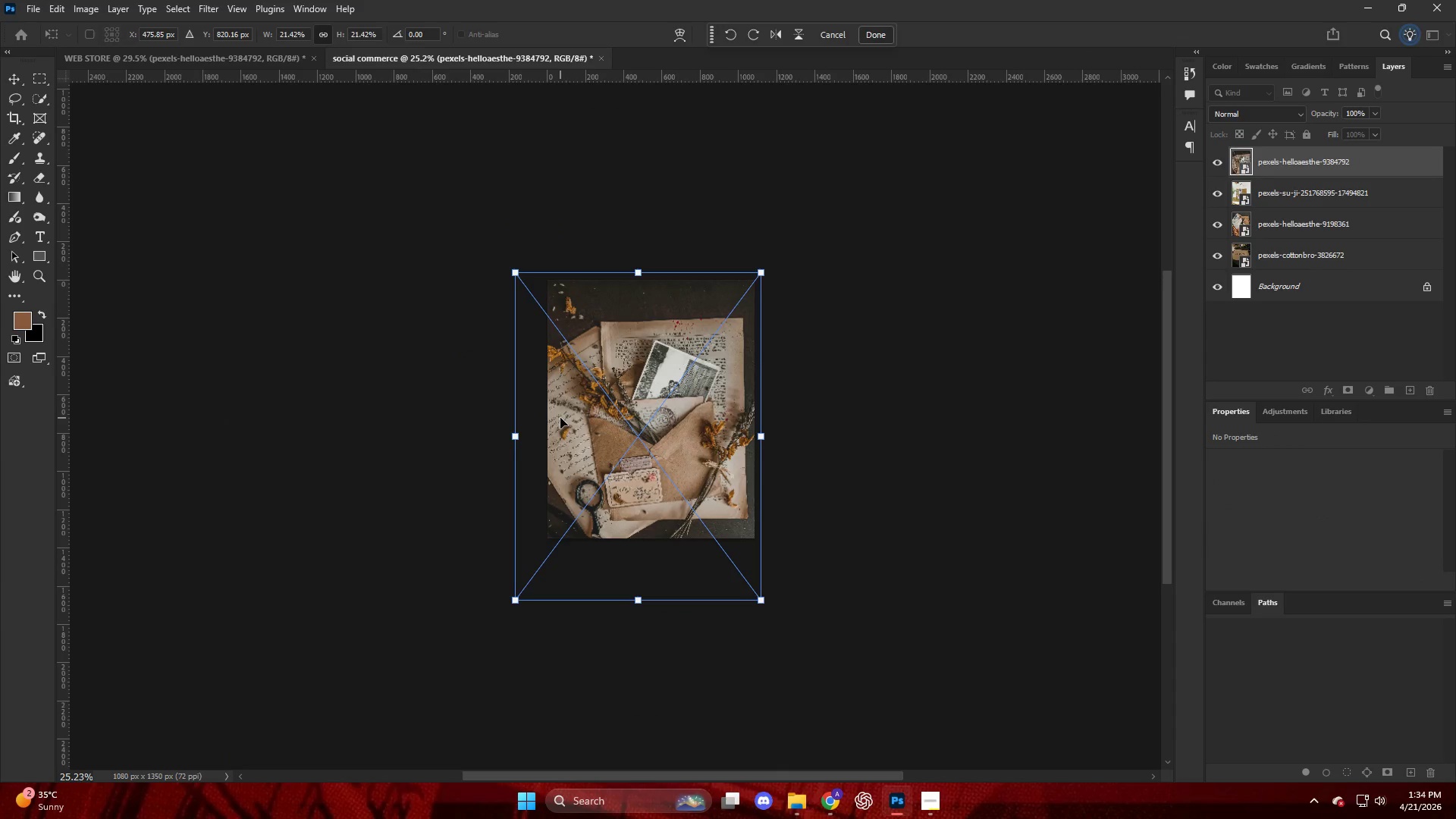 
hold_key(key=AltLeft, duration=1.28)
scroll: coordinate [645, 410], scroll_direction: up, amount: 4.0
 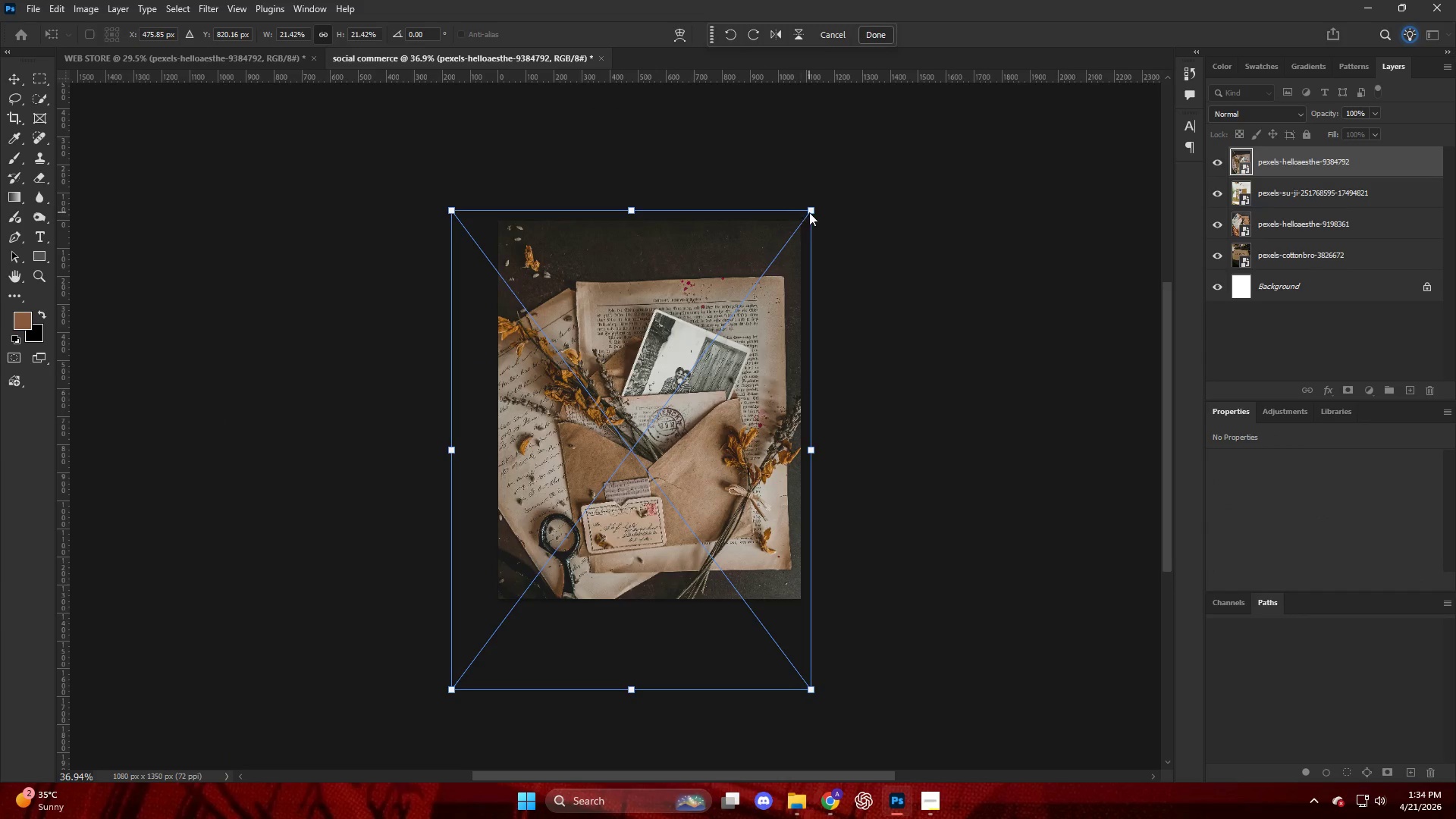 
left_click_drag(start_coordinate=[810, 209], to_coordinate=[684, 342])
 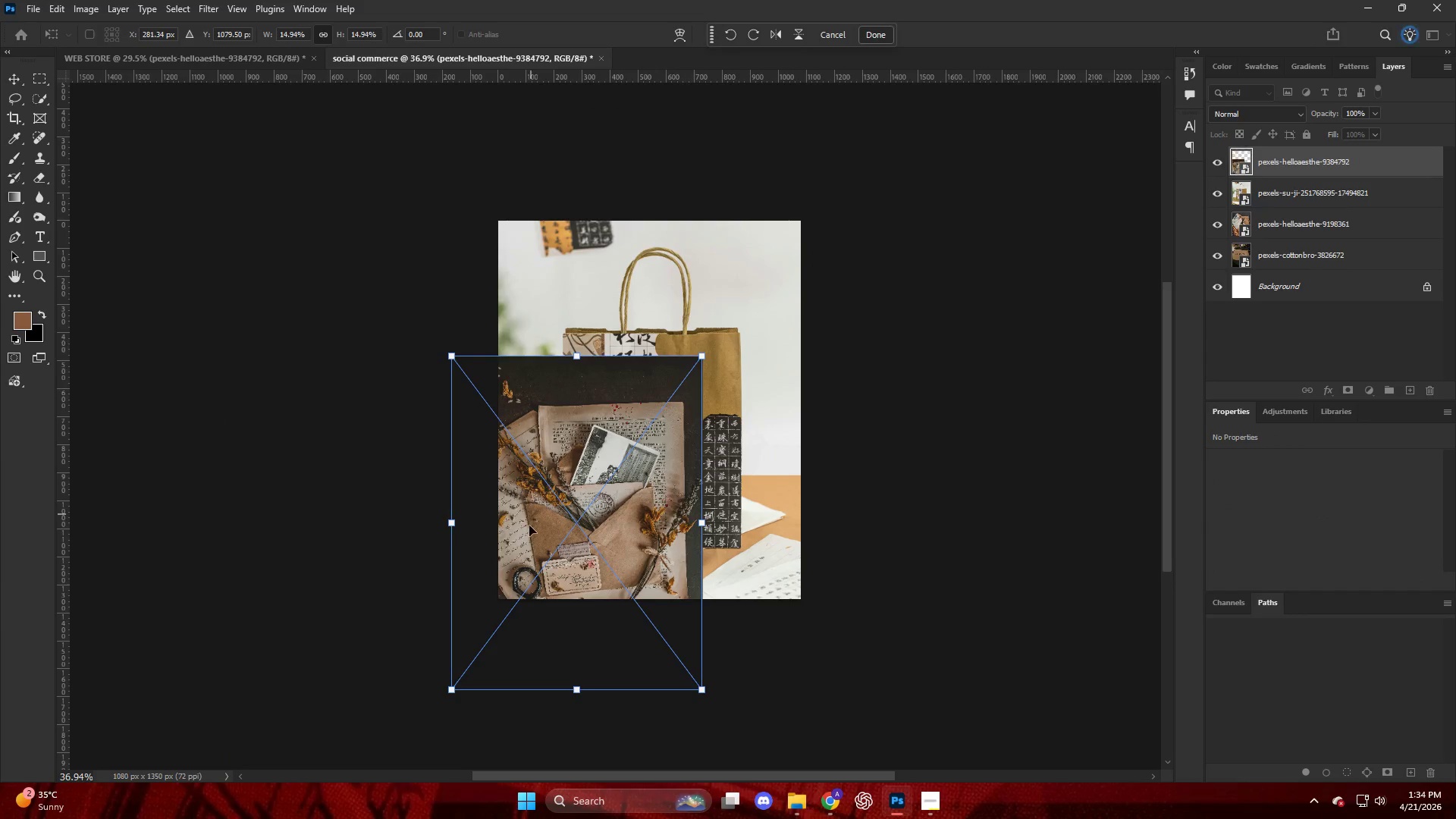 
left_click_drag(start_coordinate=[529, 527], to_coordinate=[581, 436])
 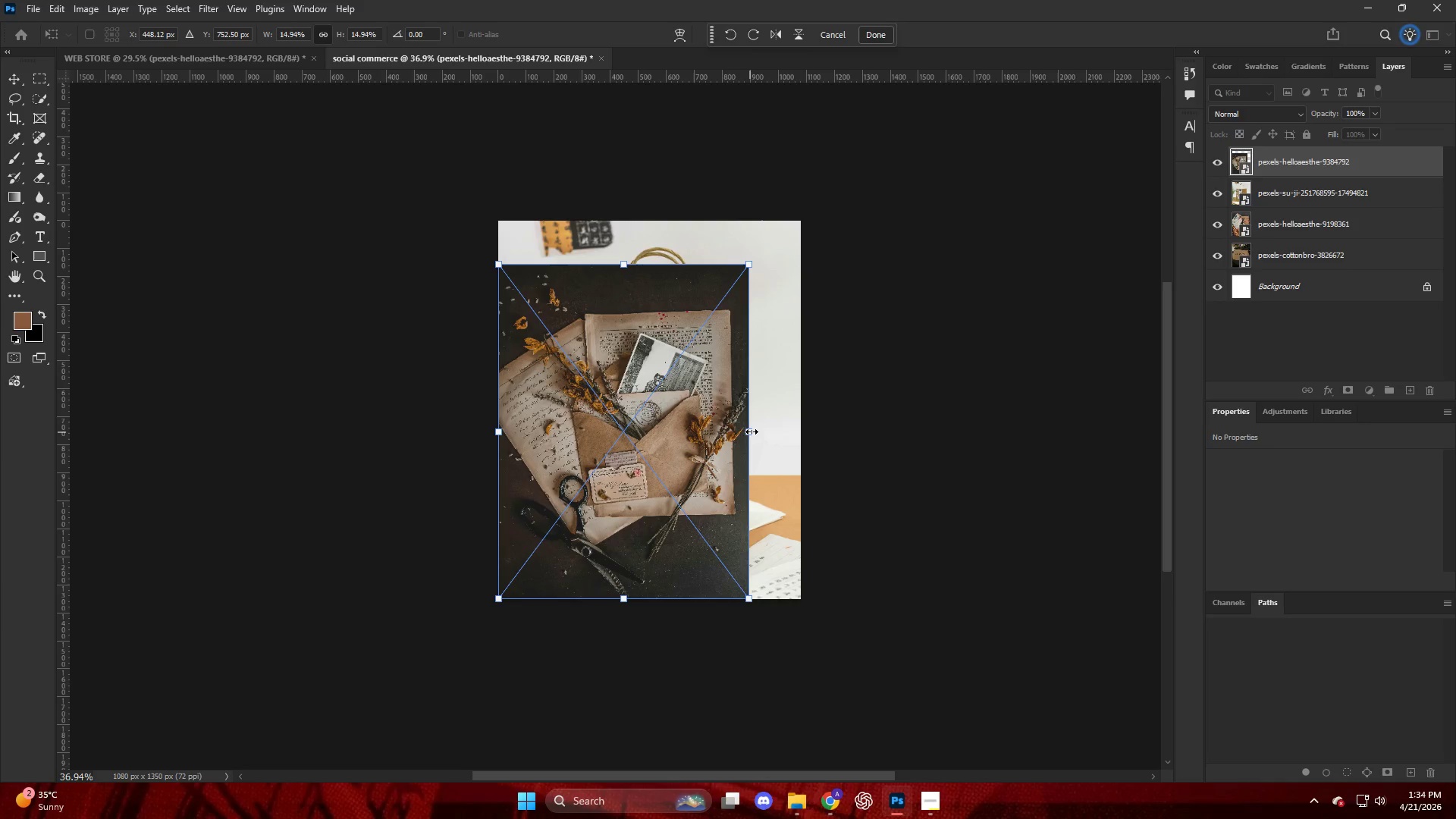 
left_click_drag(start_coordinate=[750, 431], to_coordinate=[793, 427])
 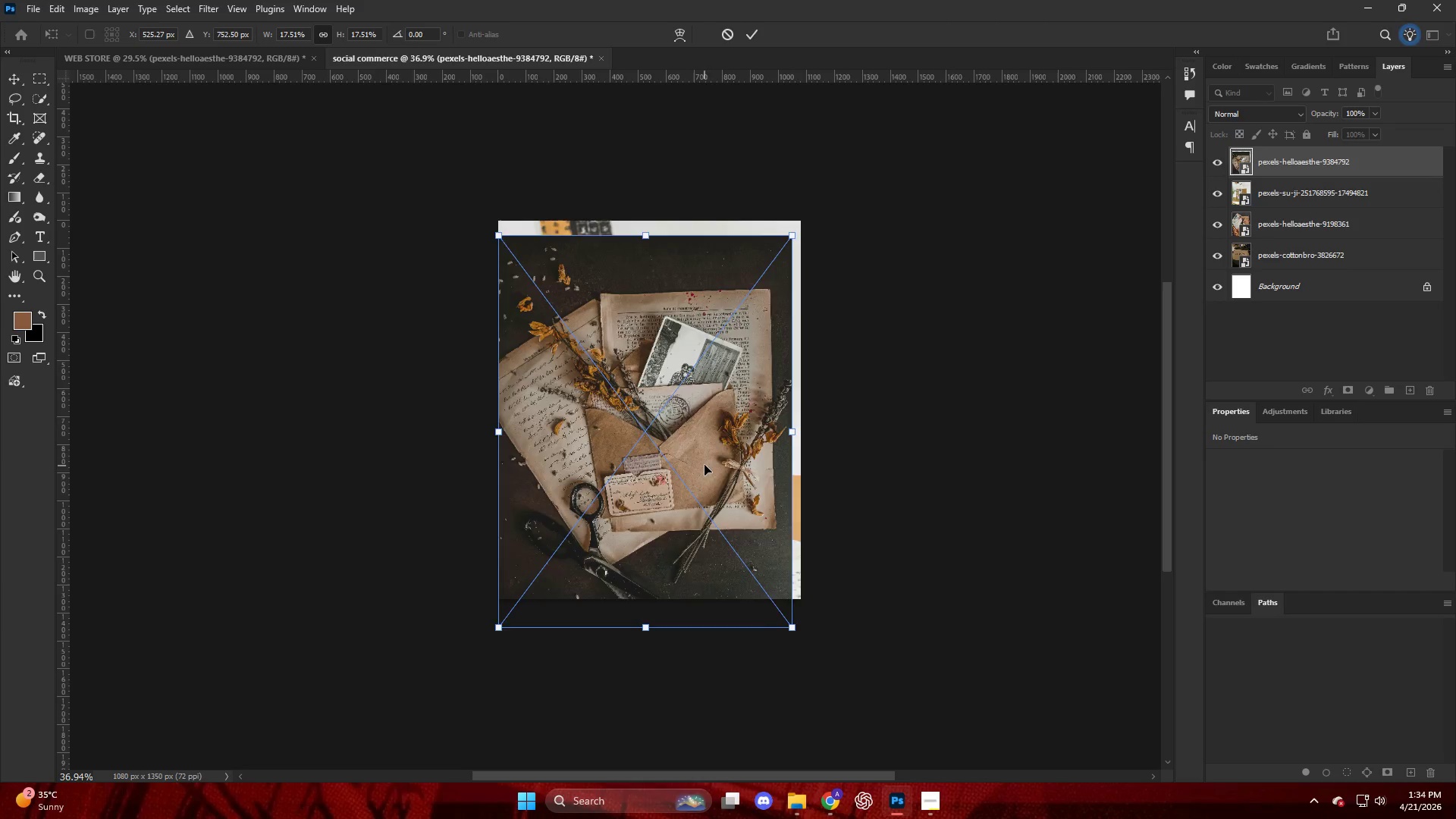 
left_click_drag(start_coordinate=[704, 466], to_coordinate=[704, 452])
 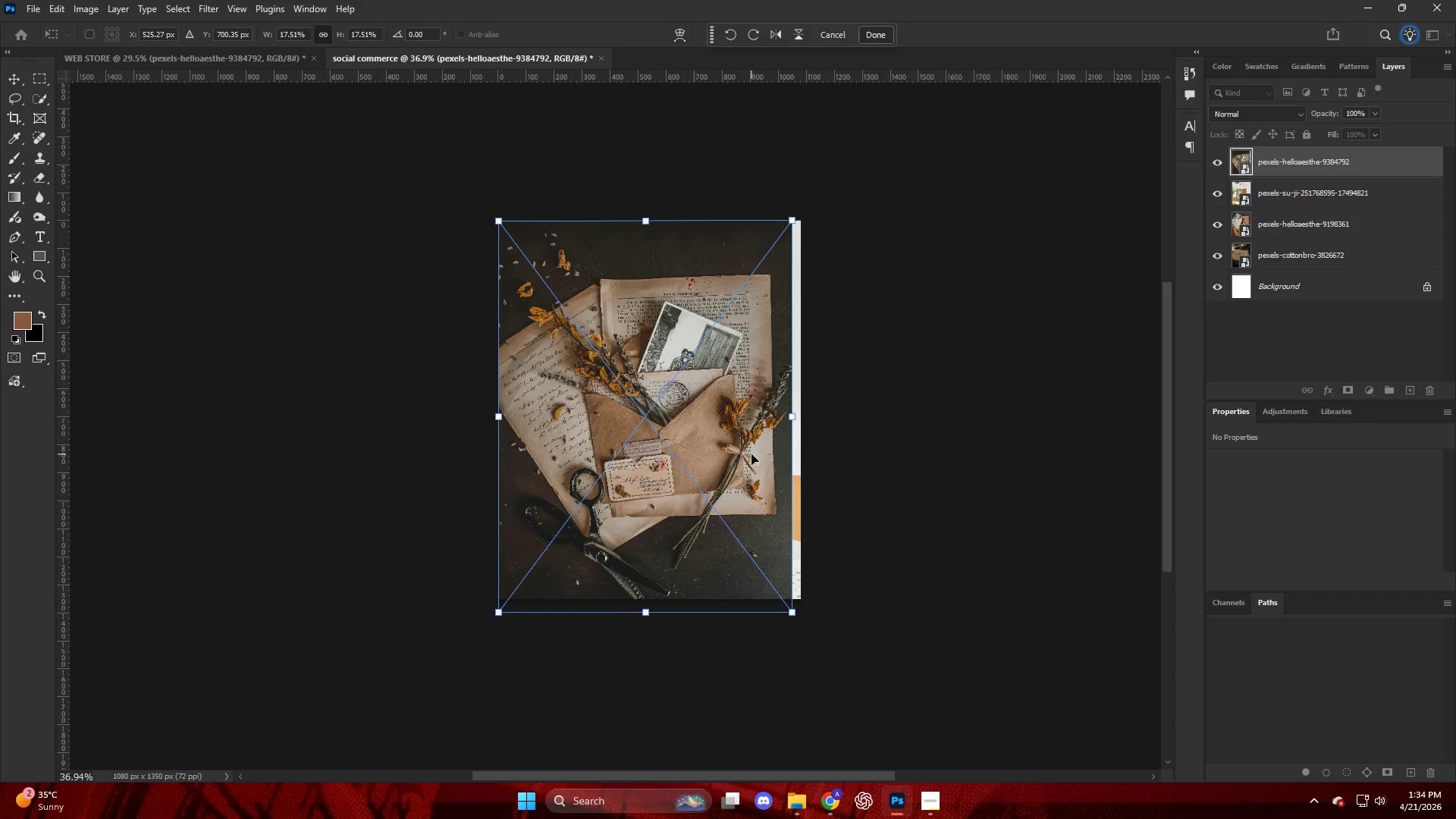 
left_click([752, 454])
 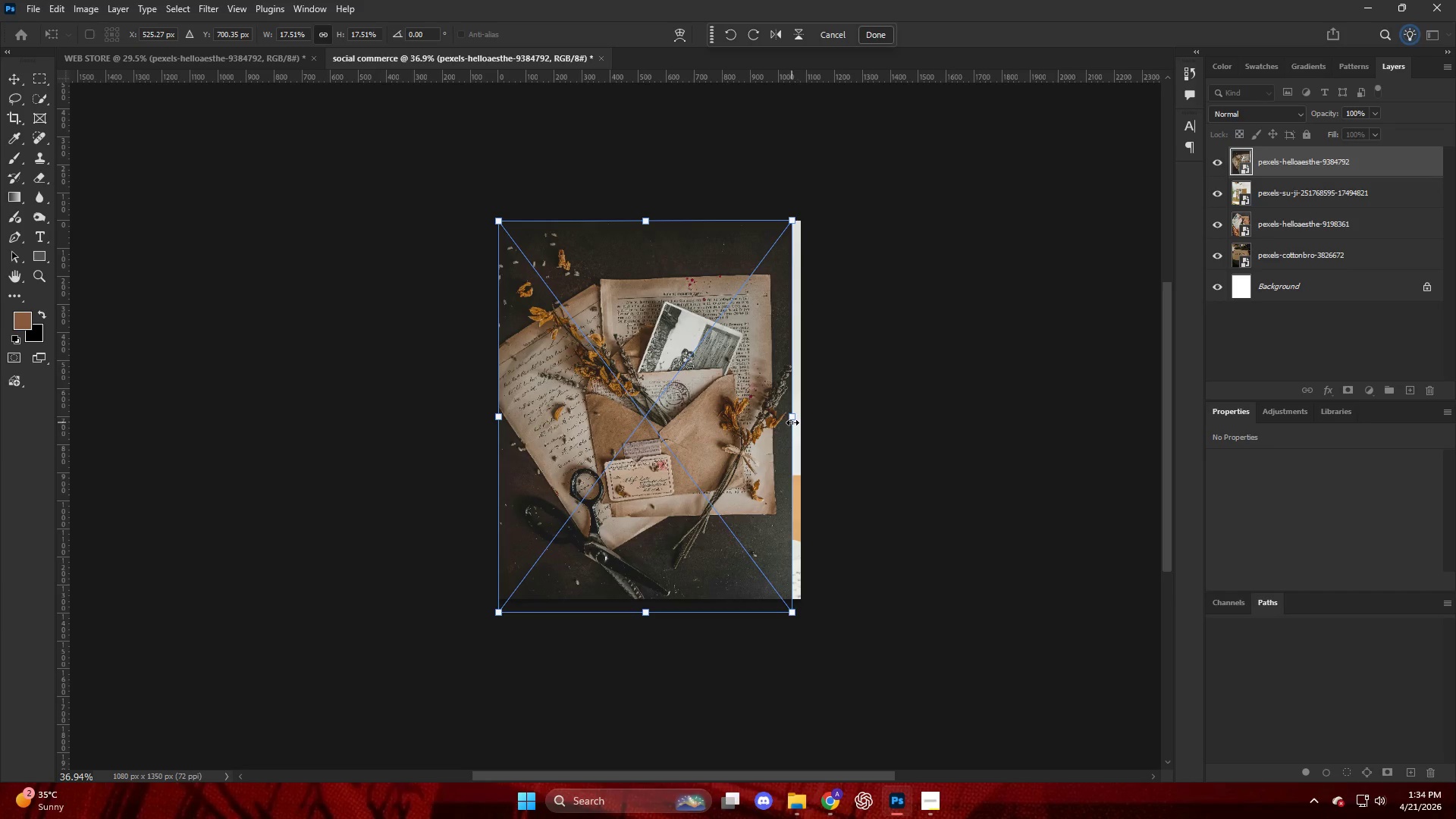 
left_click_drag(start_coordinate=[795, 420], to_coordinate=[799, 420])
 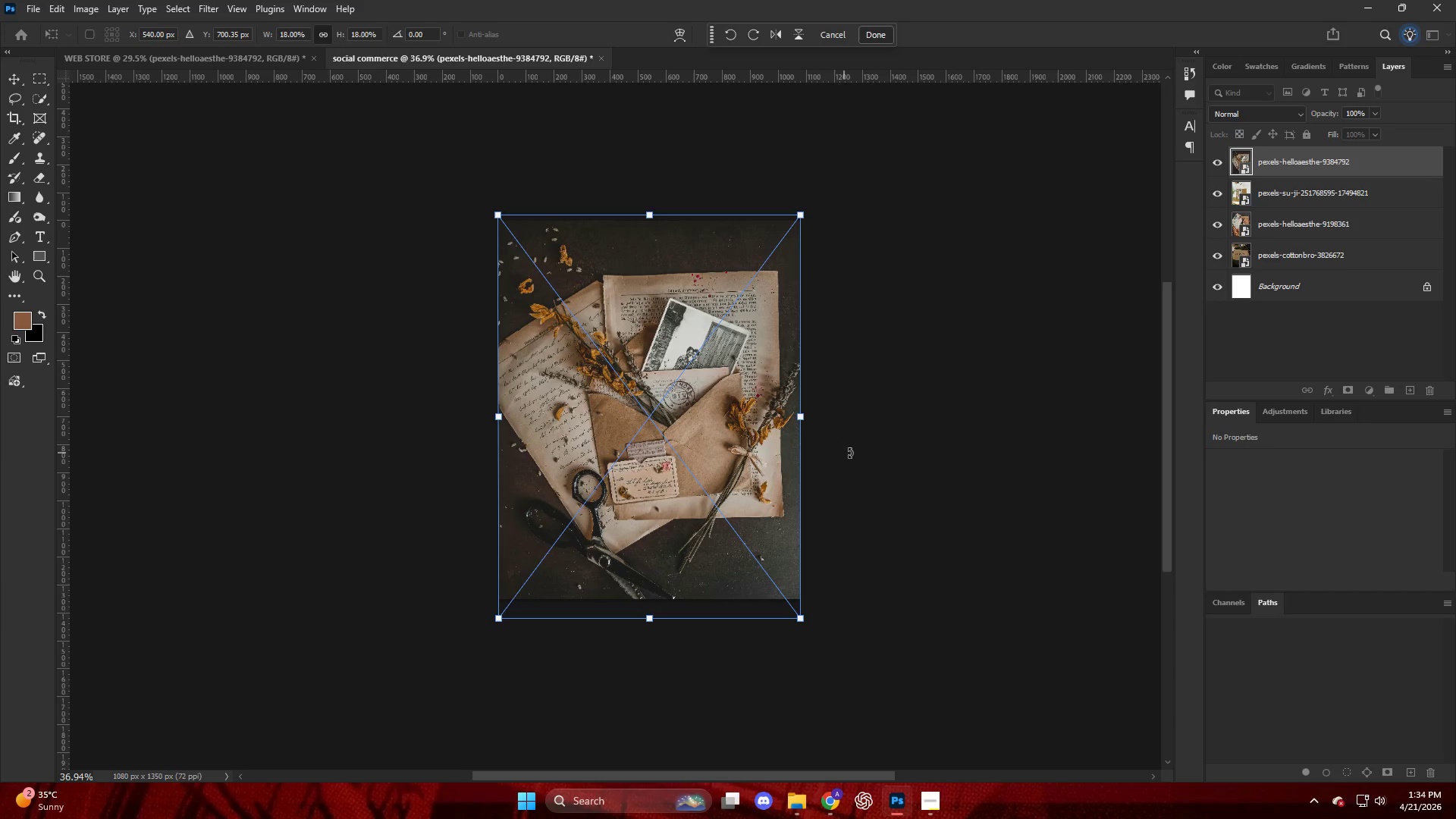 
left_click([850, 453])
 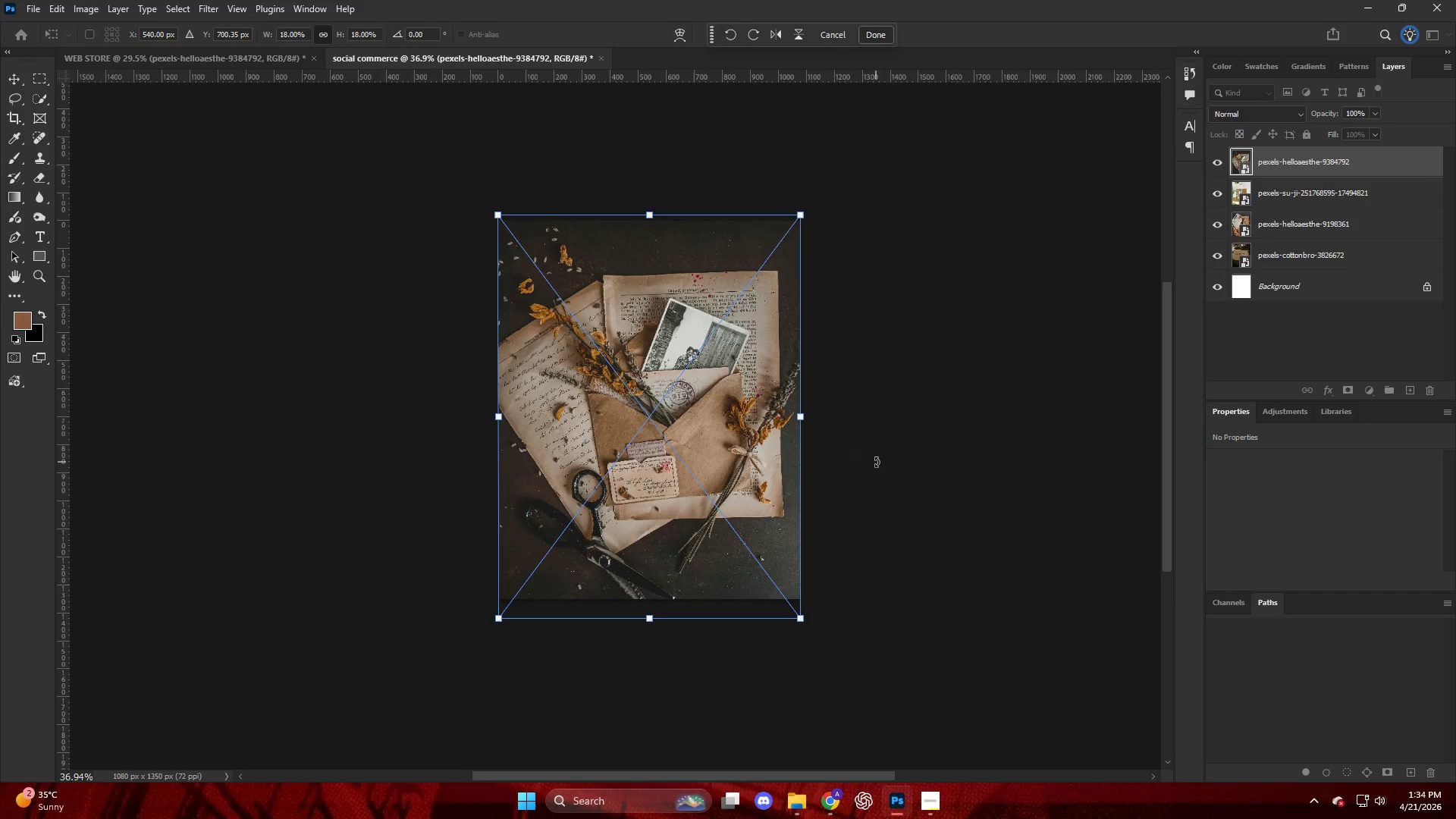 
left_click([876, 462])
 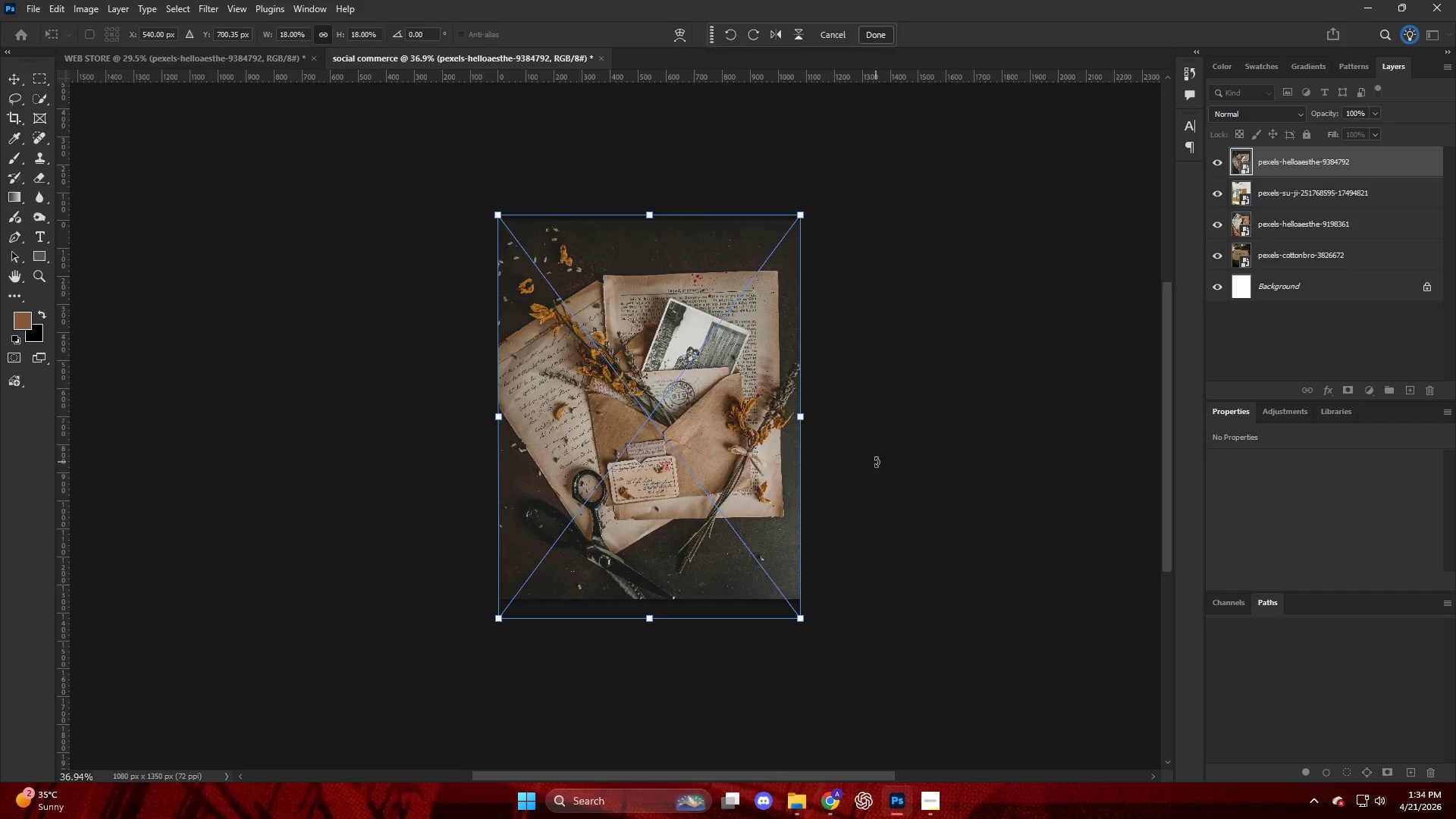 
key(Enter)
 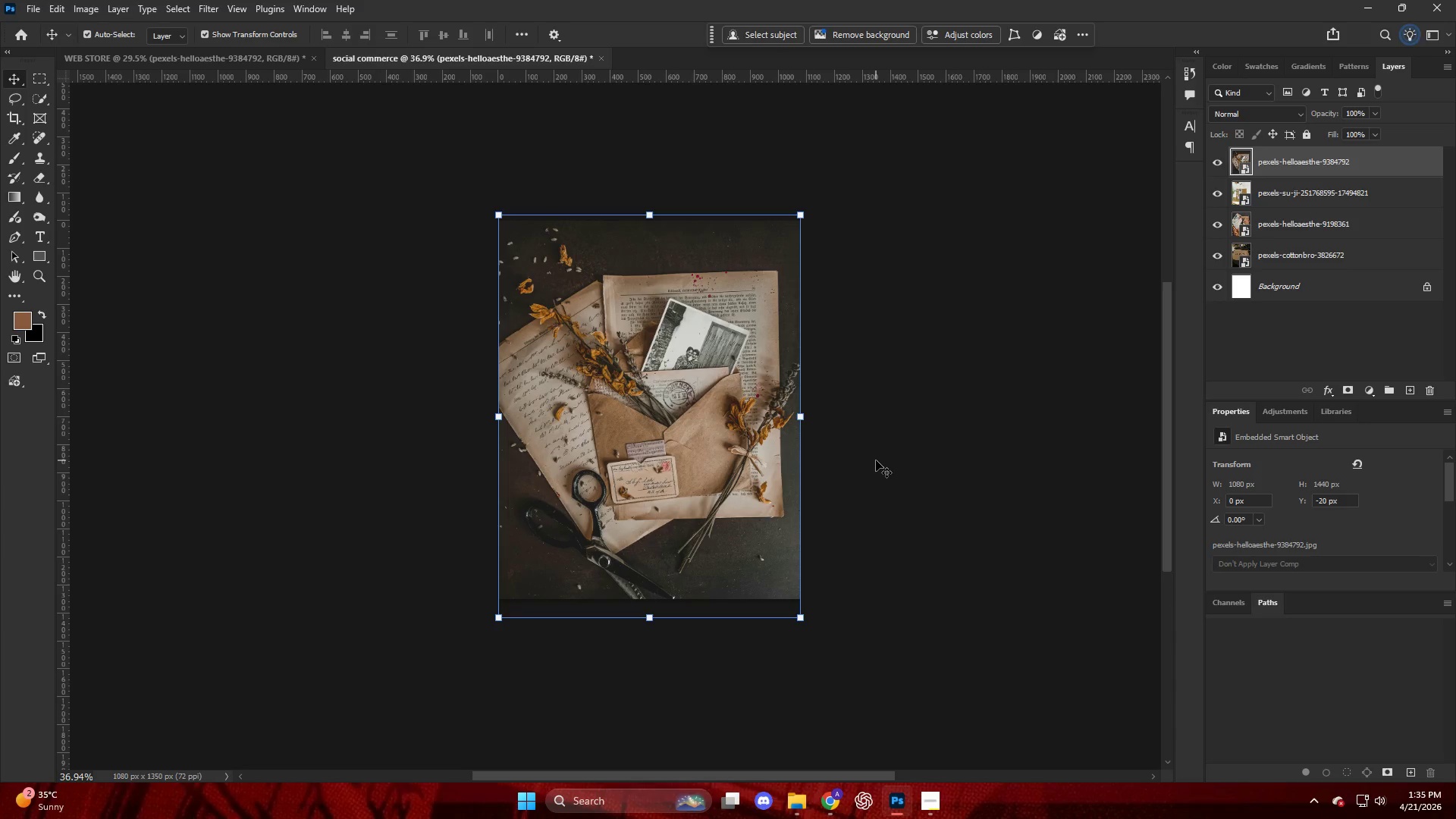 
wait(41.8)
 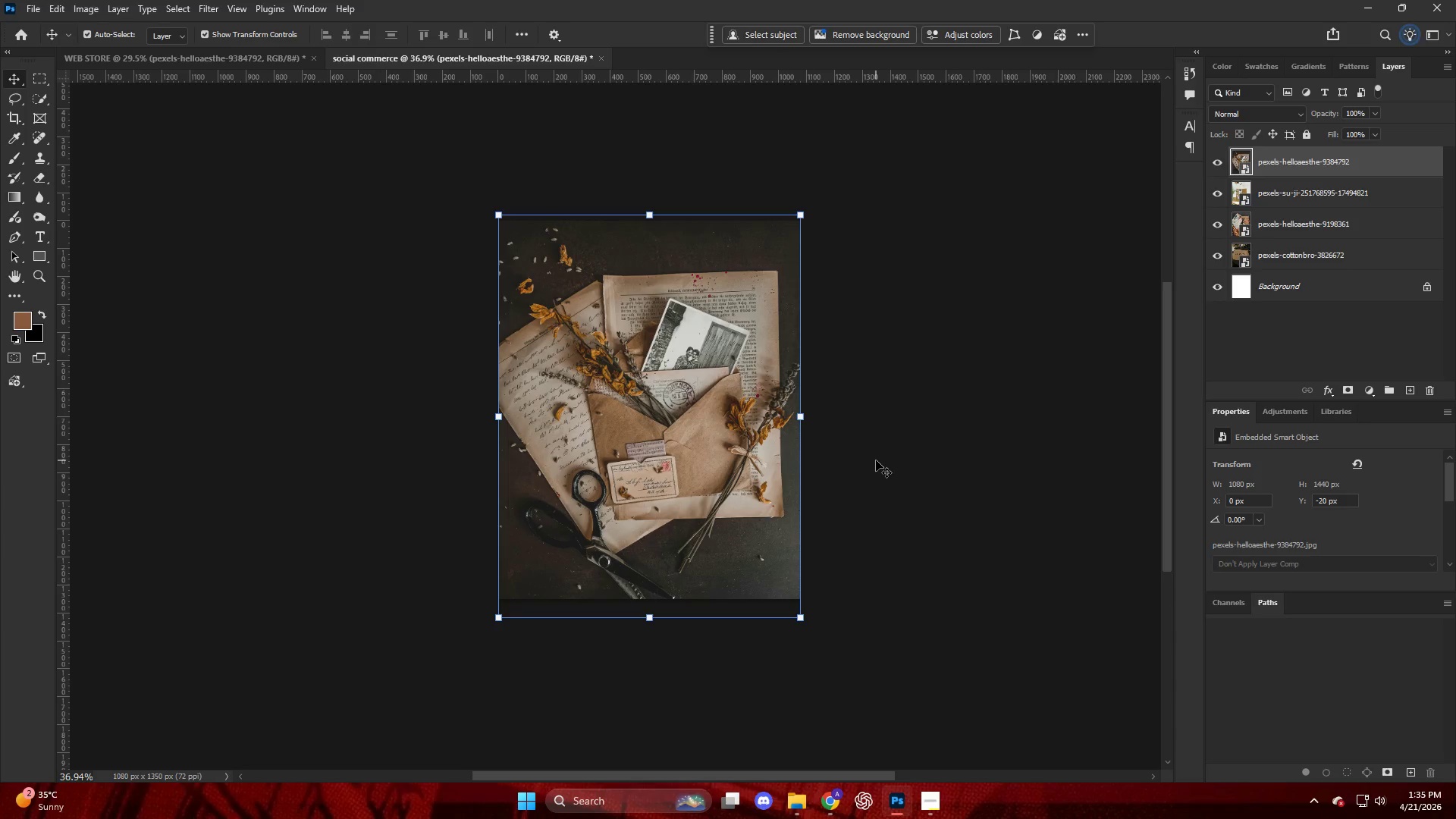 
hold_key(key=AltLeft, duration=1.2)
scroll: coordinate [836, 534], scroll_direction: up, amount: 9.0
 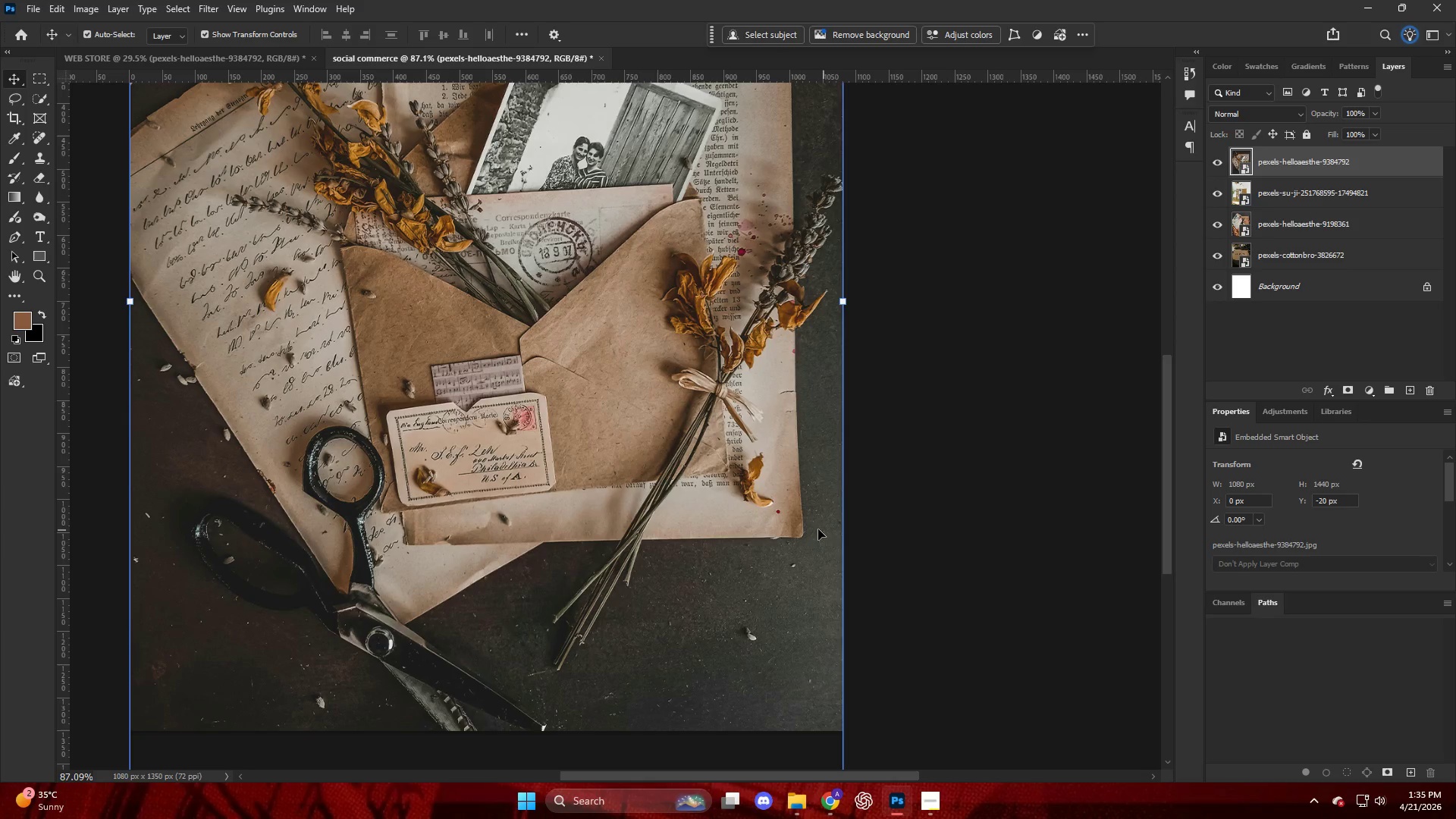 
hold_key(key=AltLeft, duration=0.58)
scroll: coordinate [786, 535], scroll_direction: down, amount: 5.0
 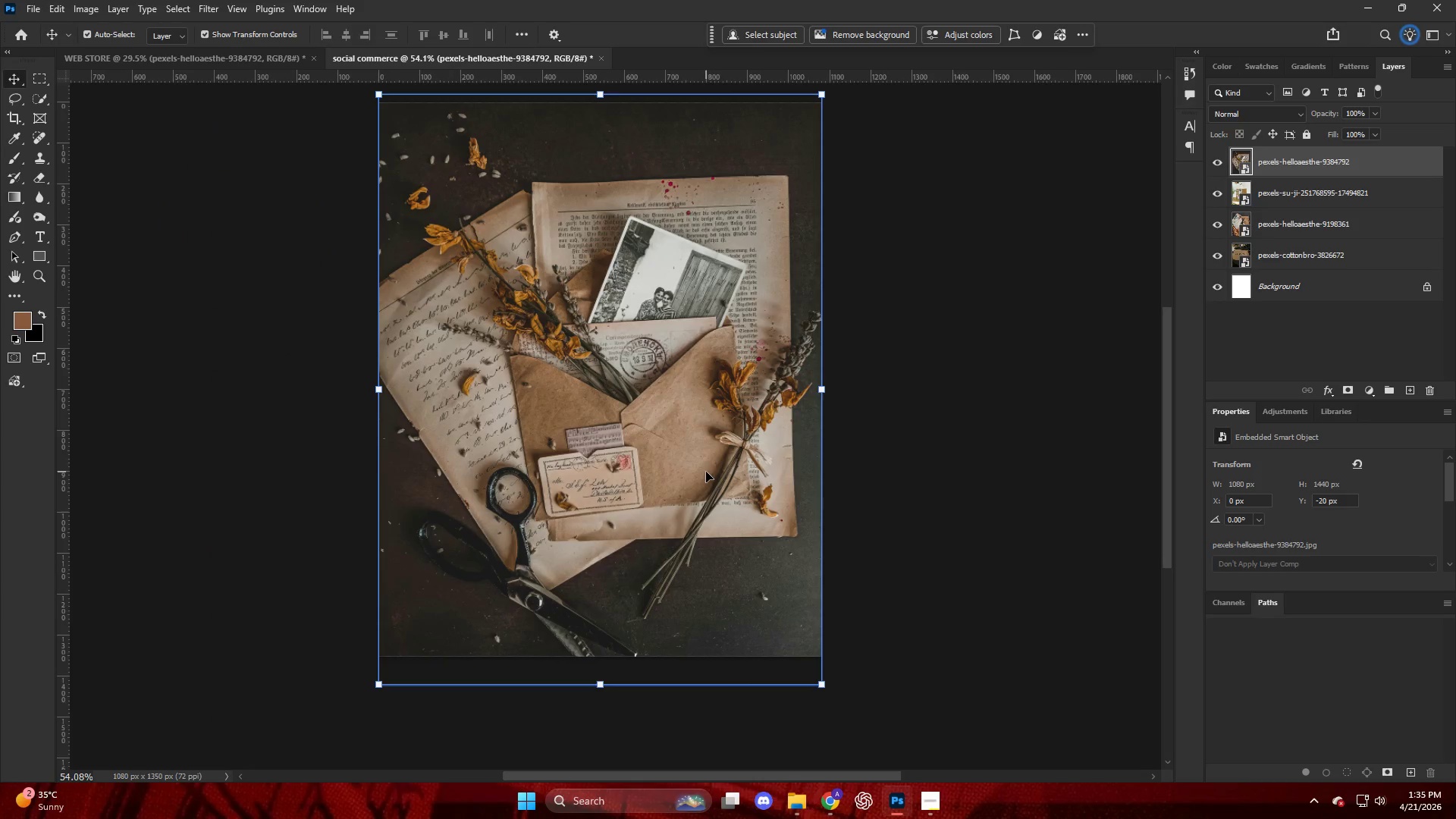 
scroll: coordinate [703, 471], scroll_direction: up, amount: 2.0
 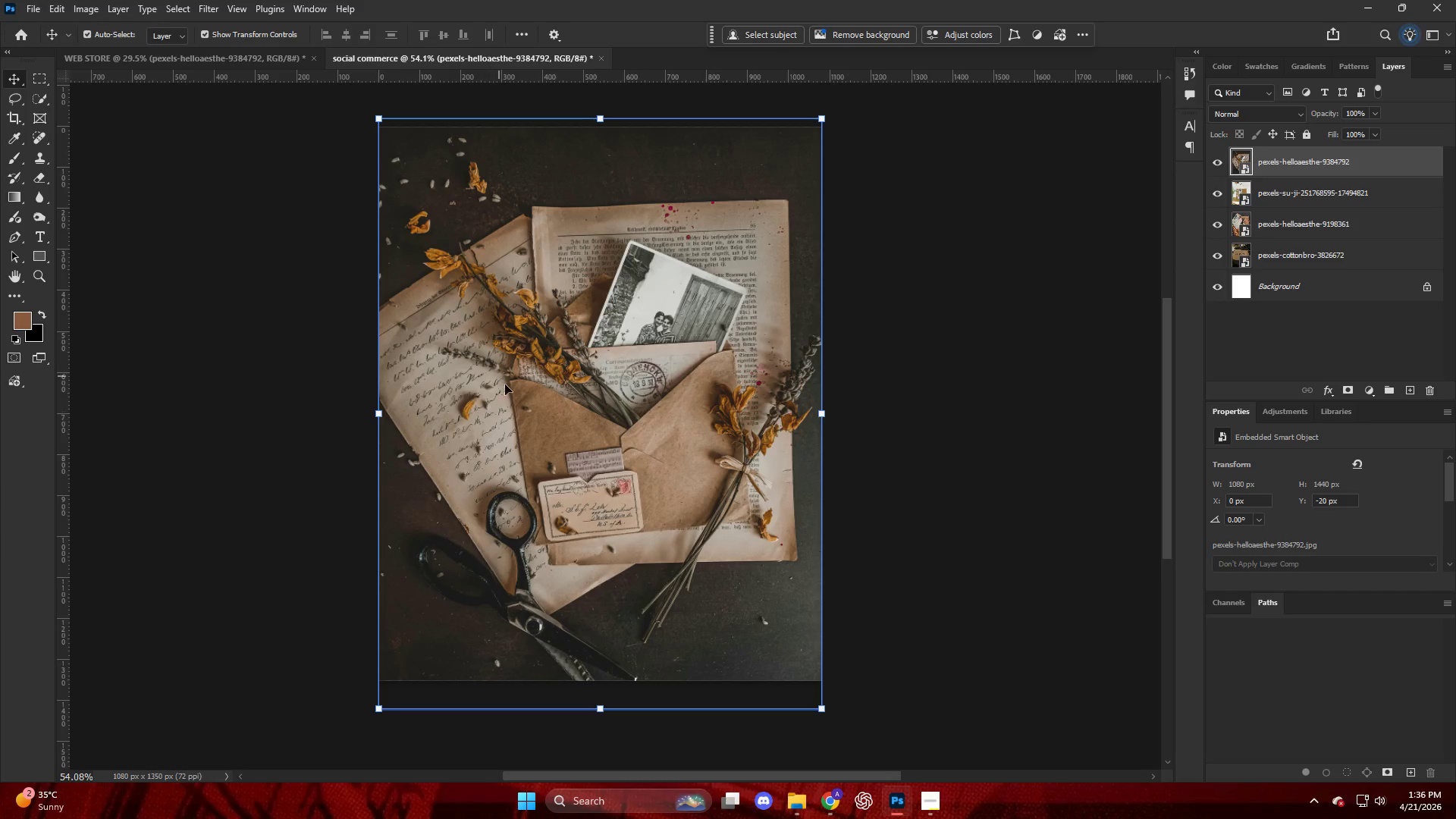 
wait(39.86)
 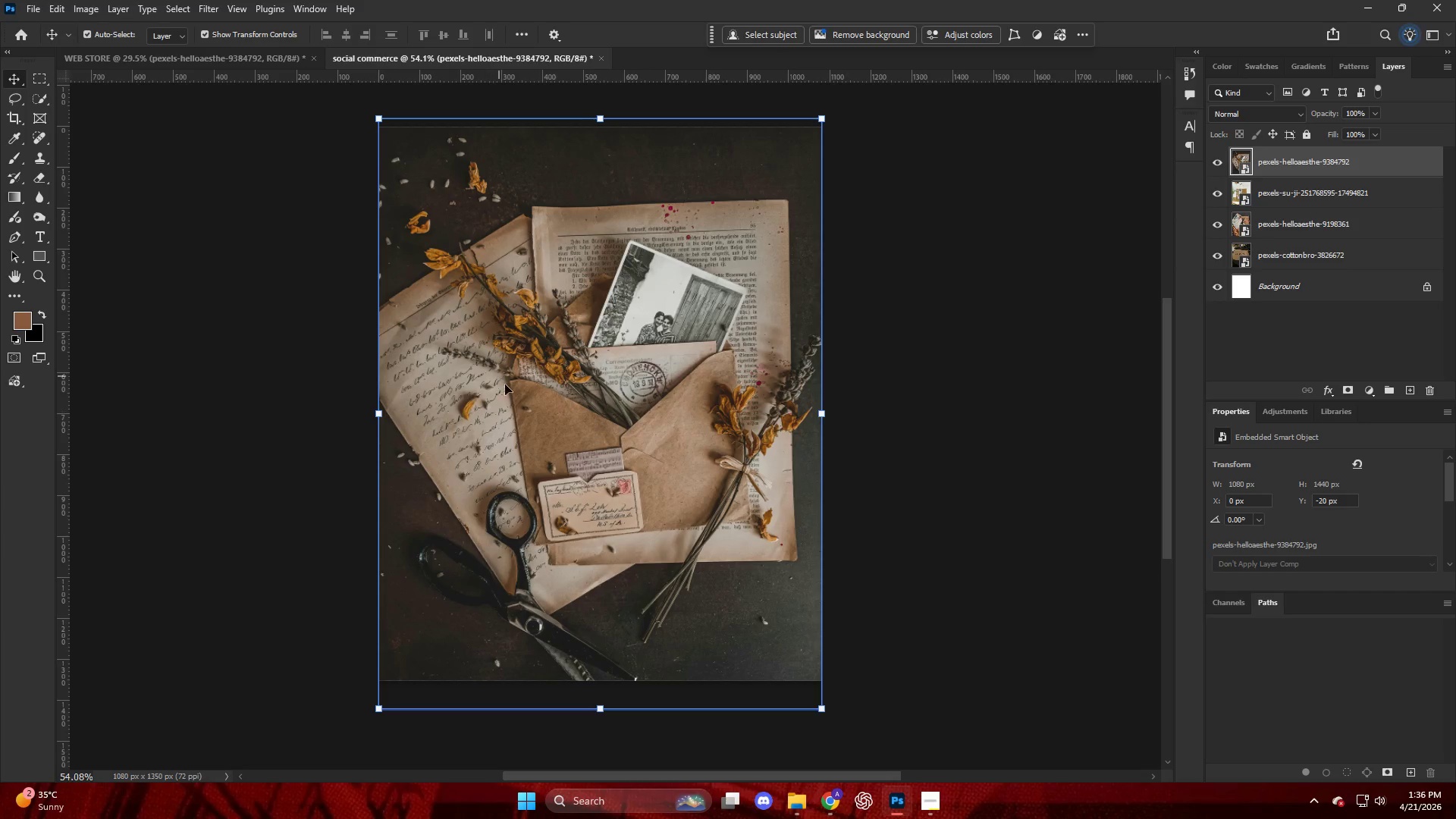 
left_click([798, 808])
 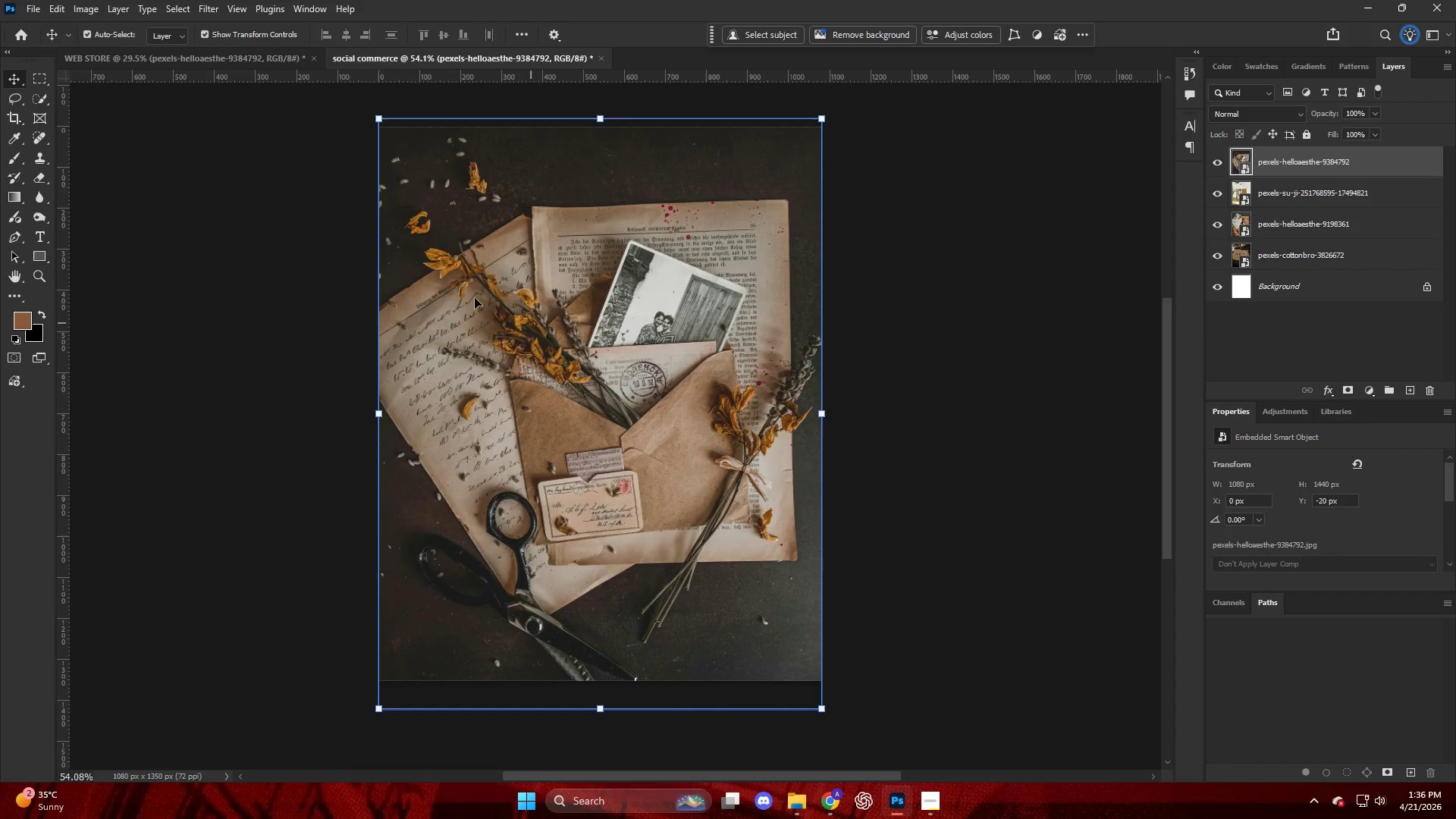 
wait(6.02)
 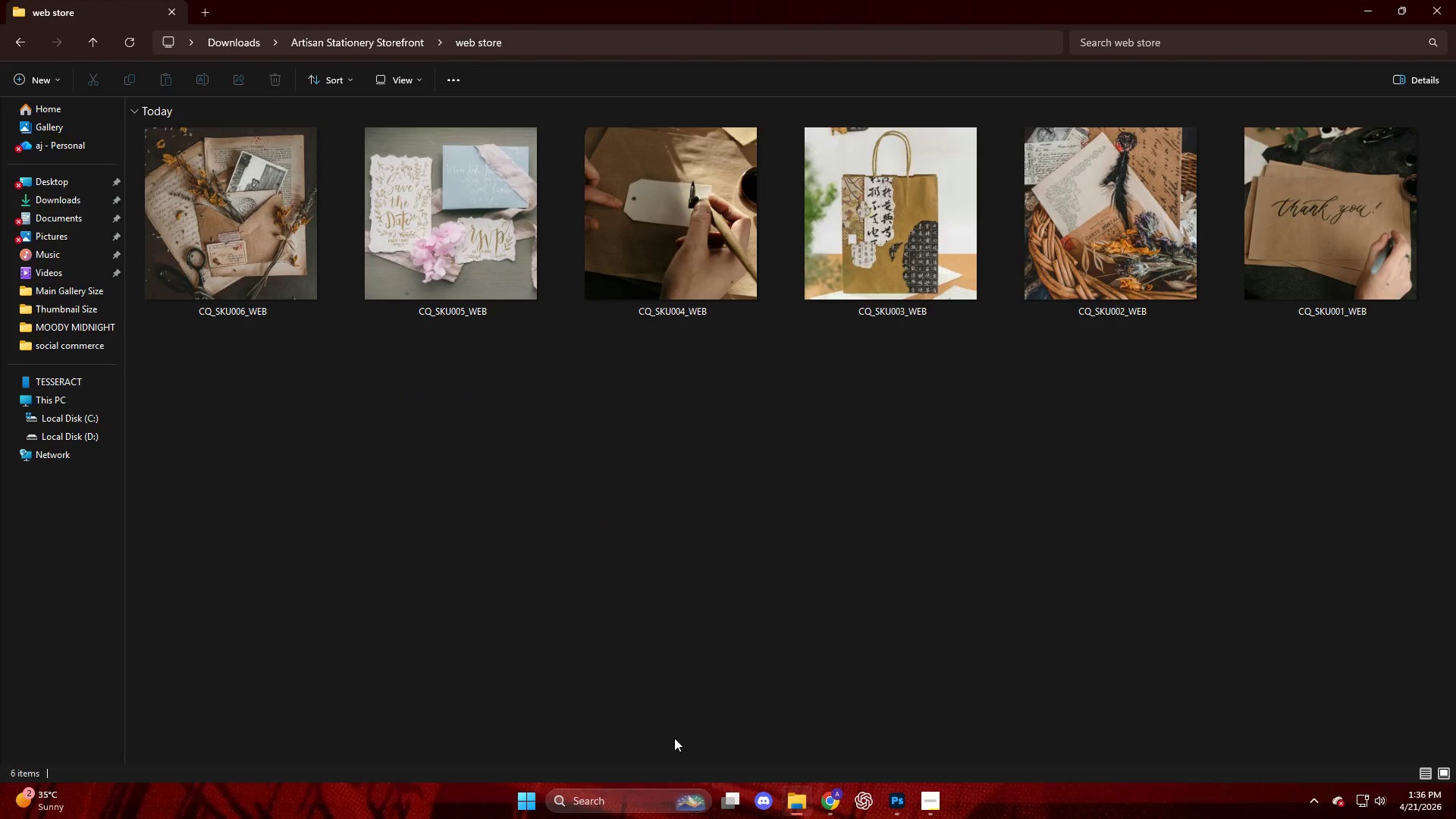 
left_click([792, 804])
 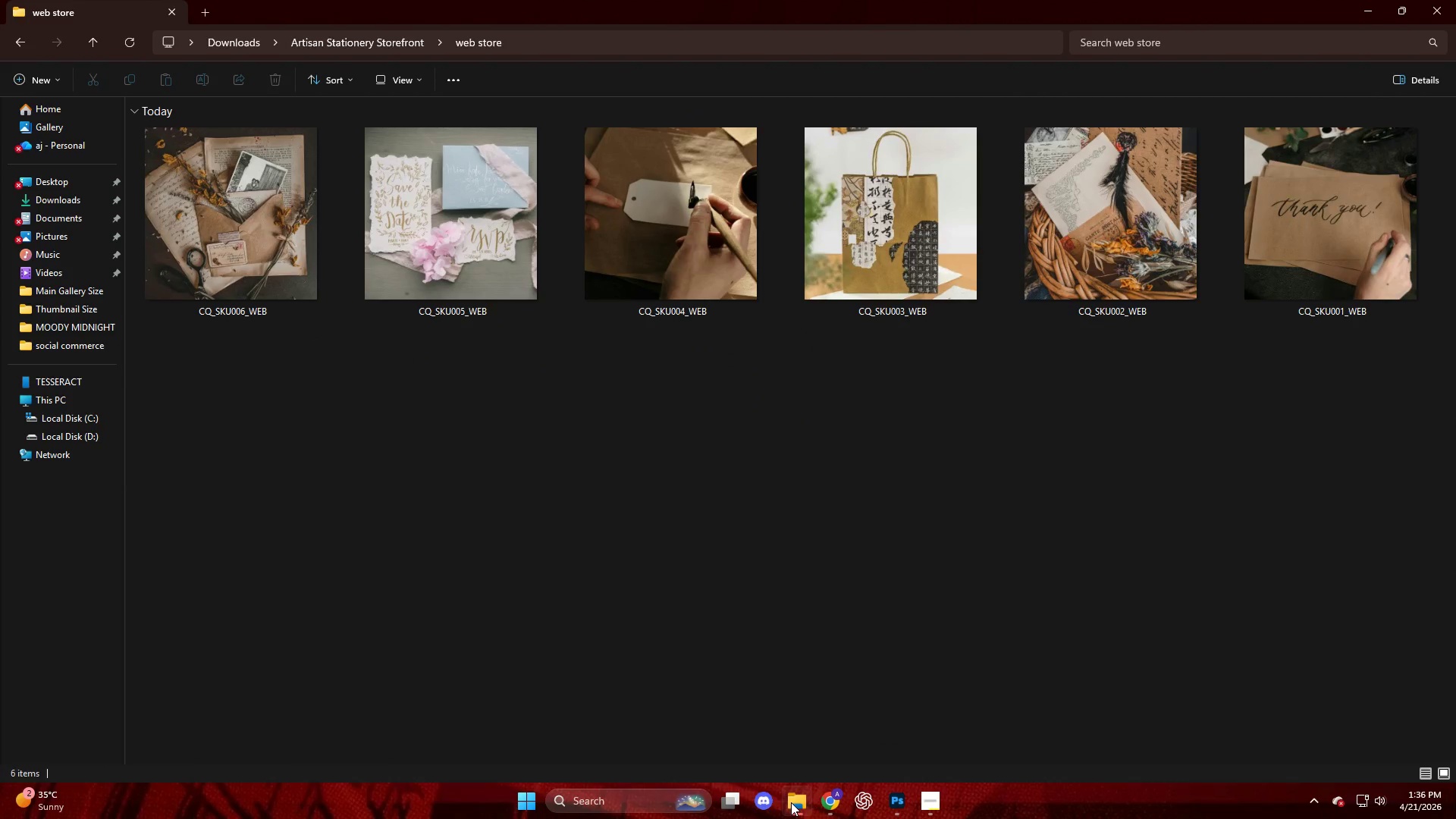 
left_click([791, 802])